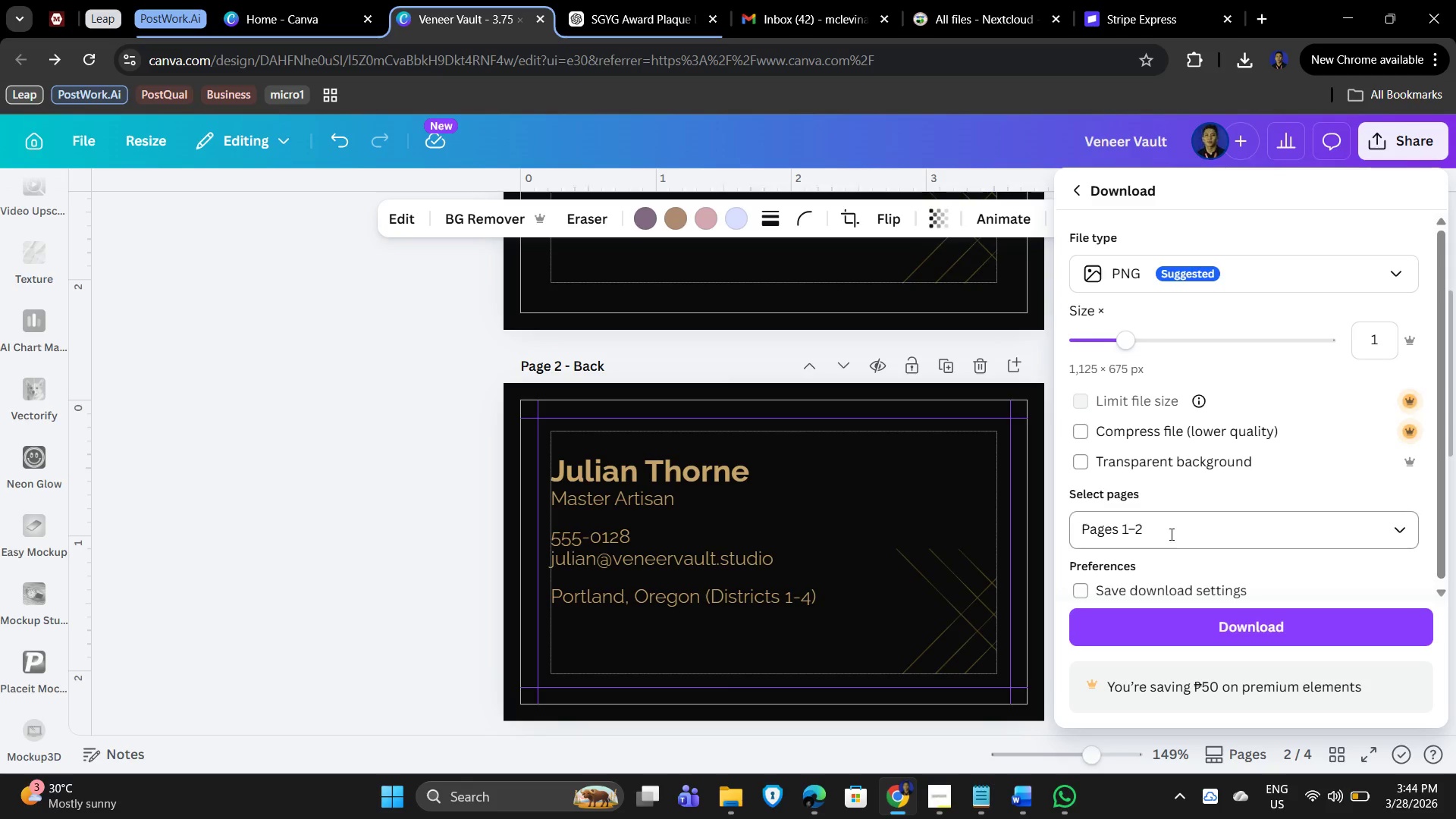 
left_click([1232, 533])
 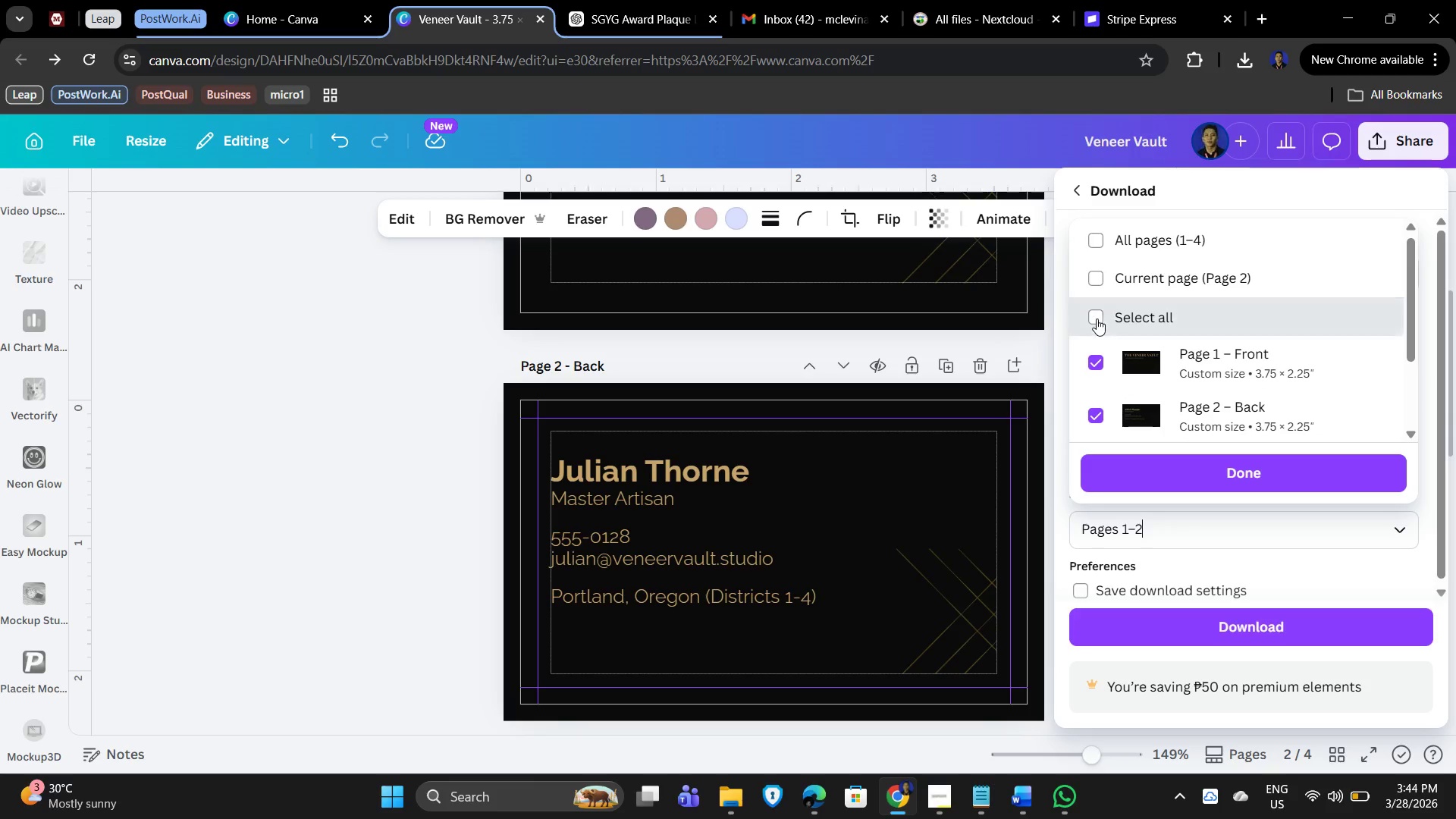 
double_click([1095, 315])
 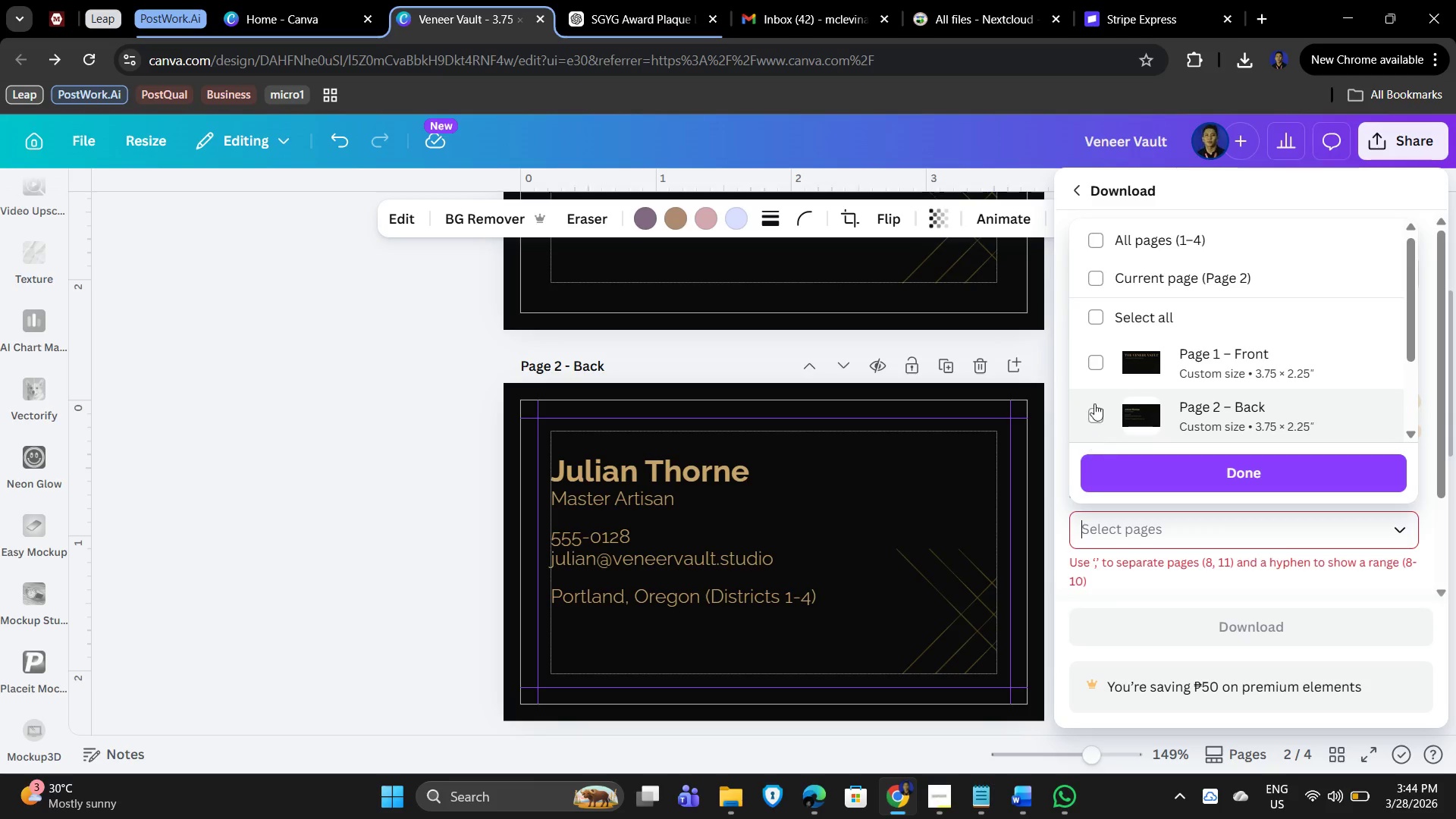 
scroll: coordinate [1134, 388], scroll_direction: down, amount: 2.0
 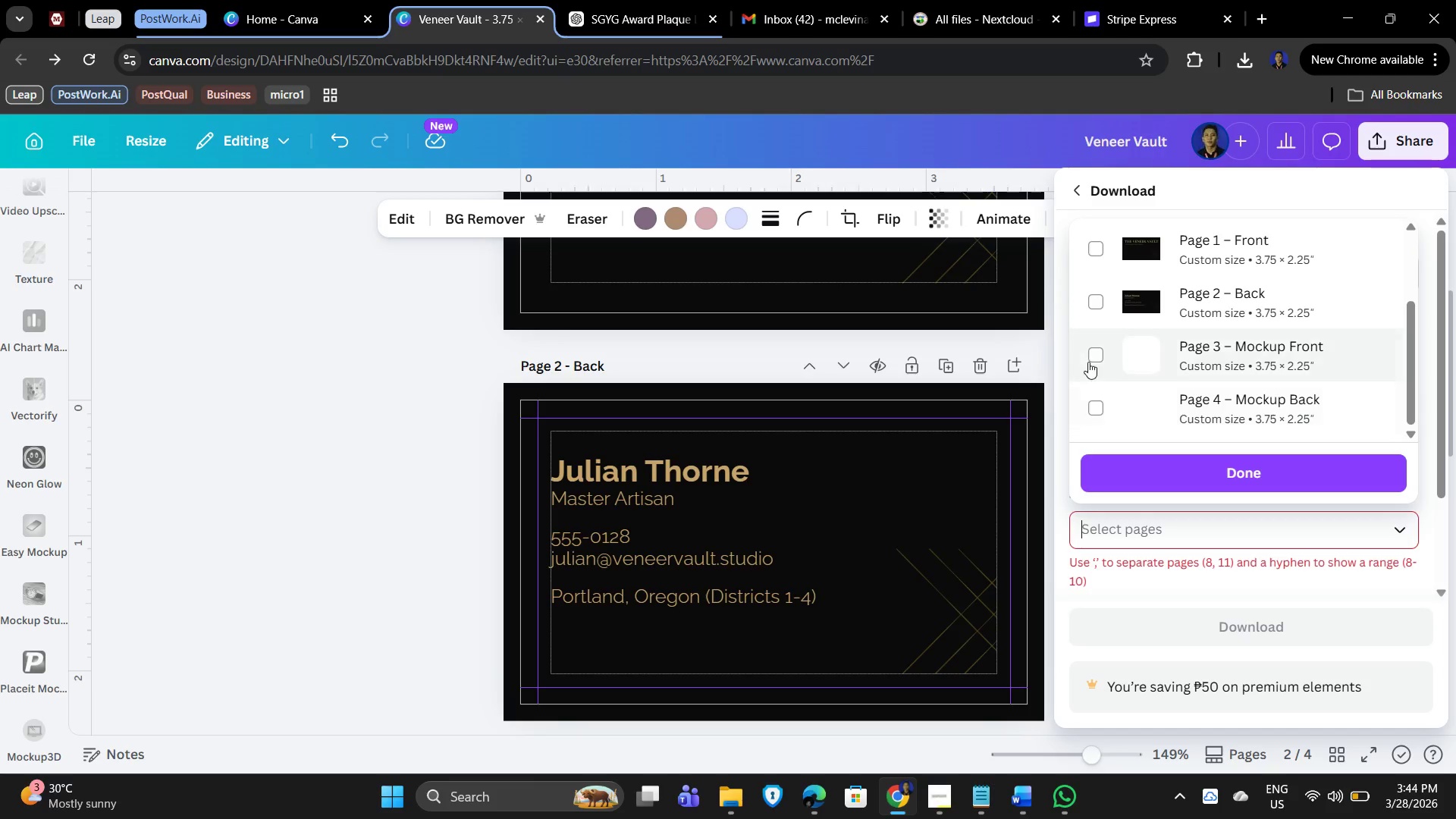 
left_click([1094, 357])
 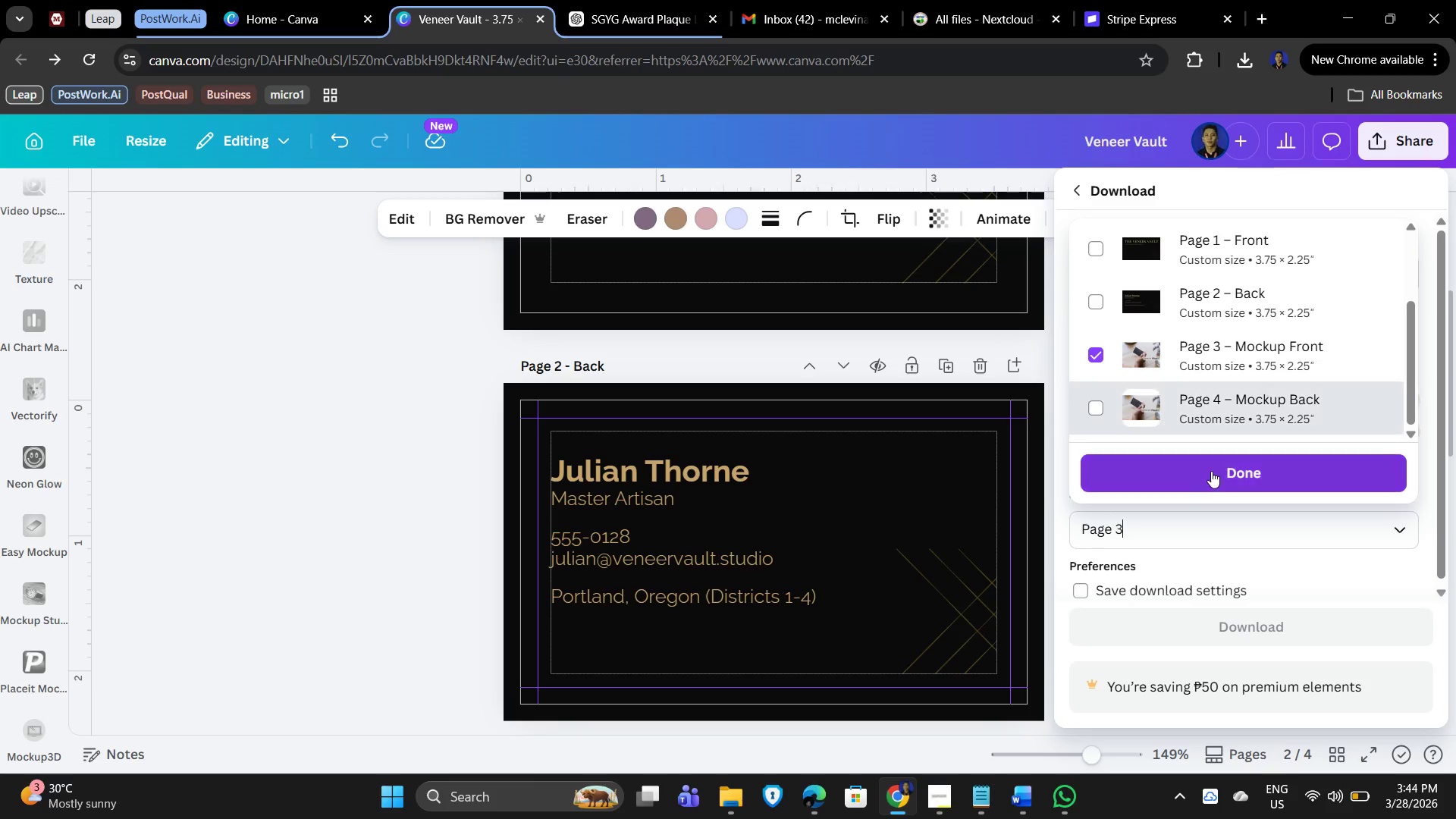 
left_click([1218, 471])
 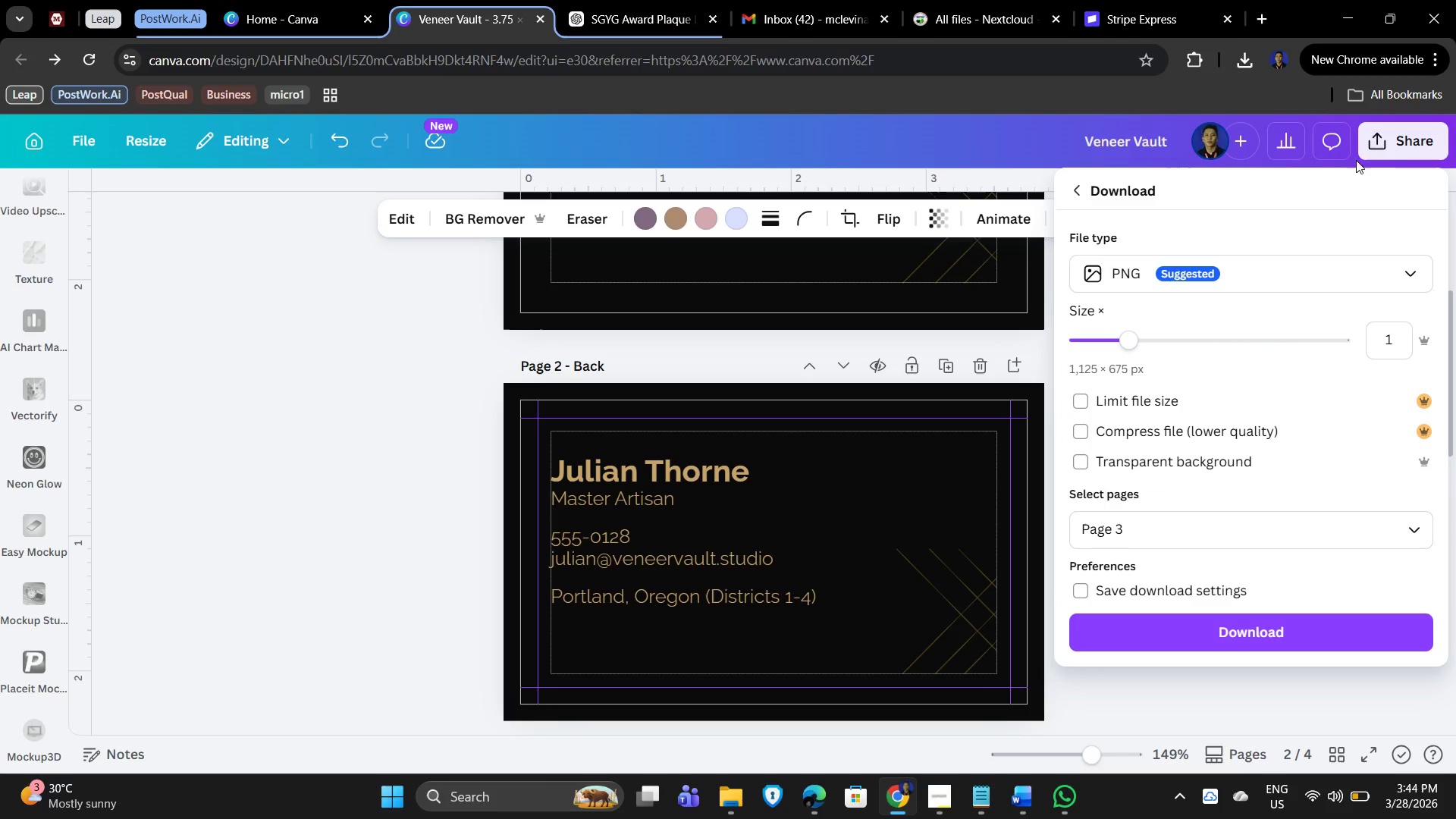 
left_click([1391, 137])
 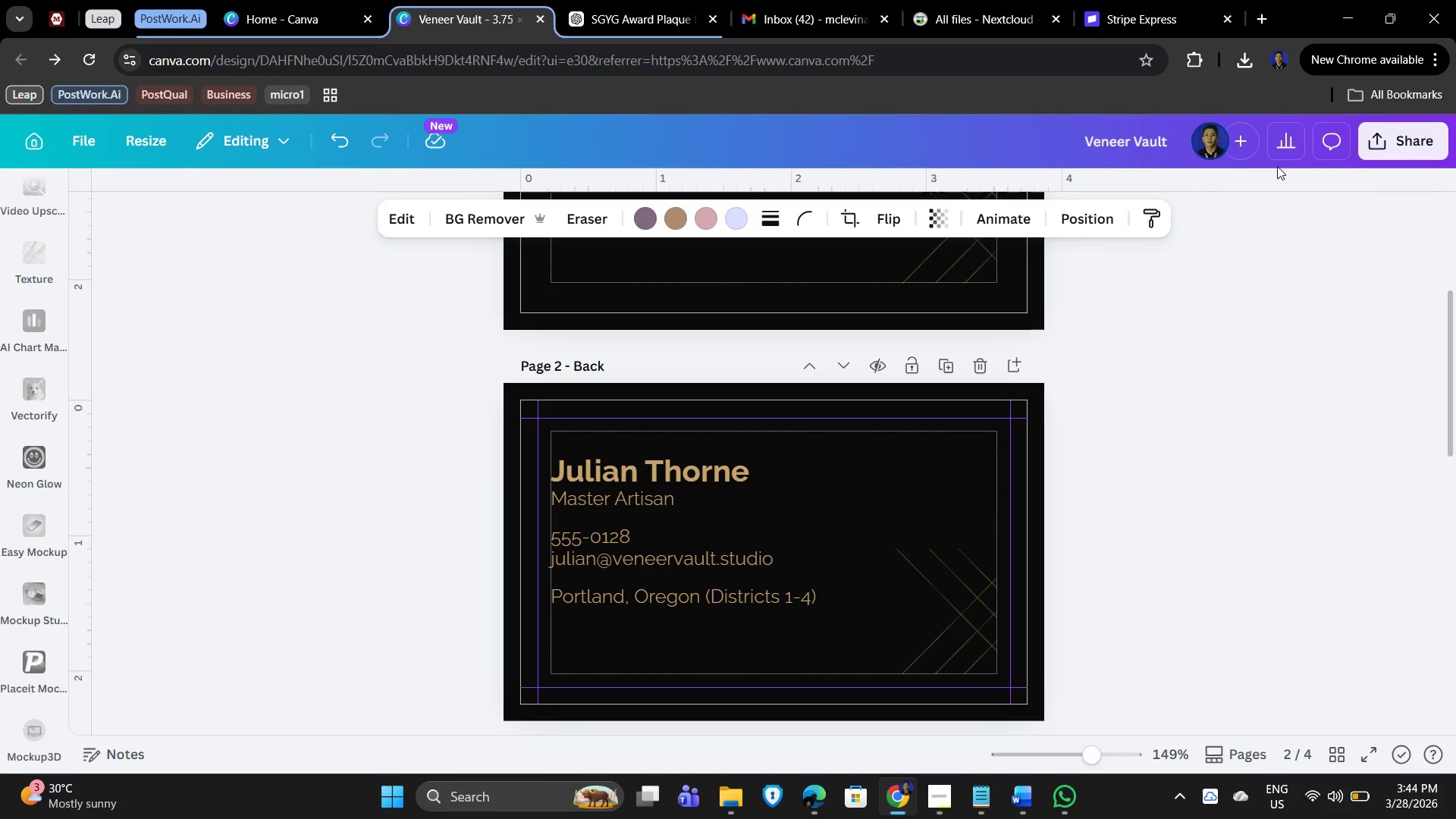 
left_click([1399, 143])
 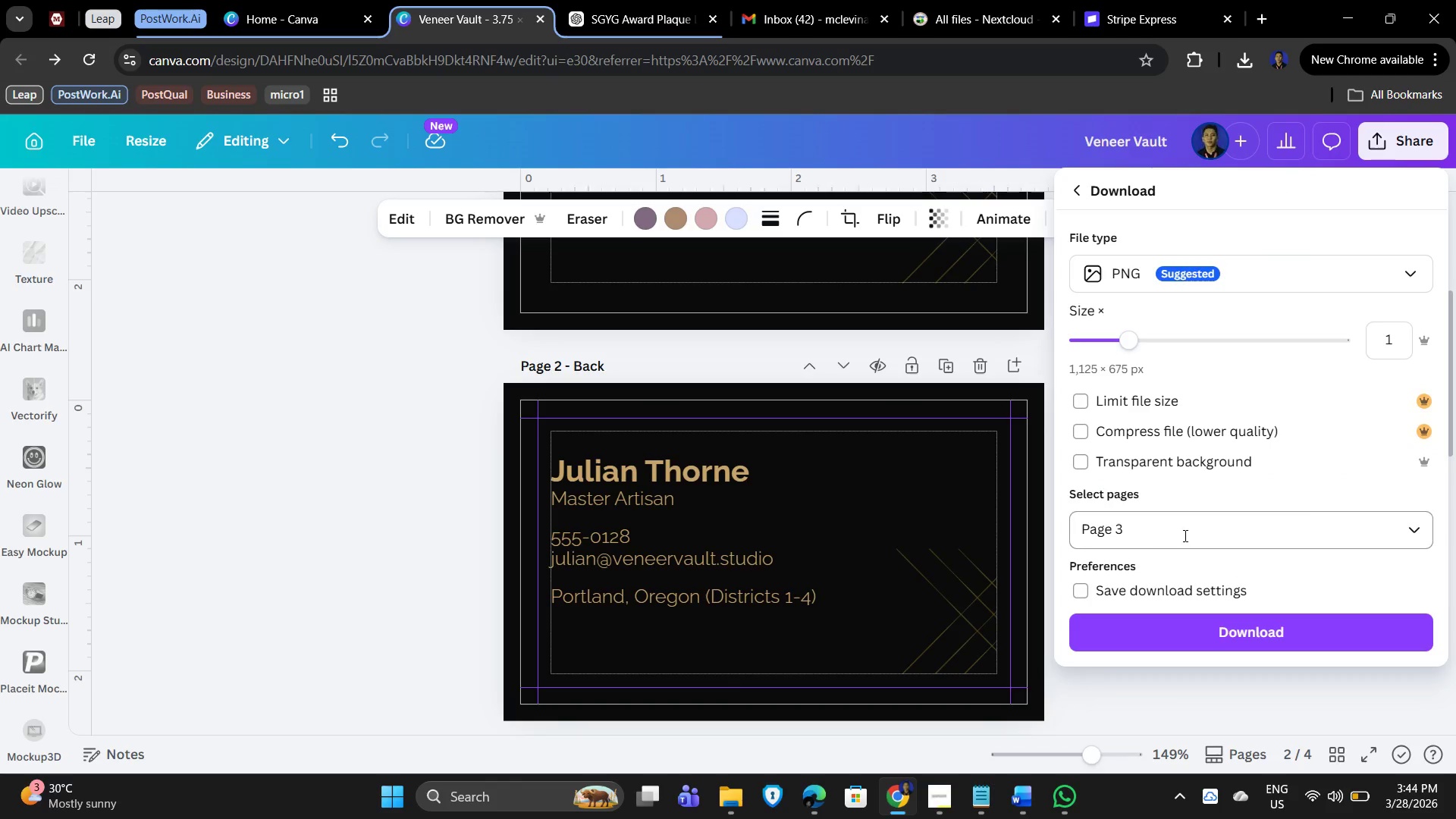 
left_click([1250, 621])
 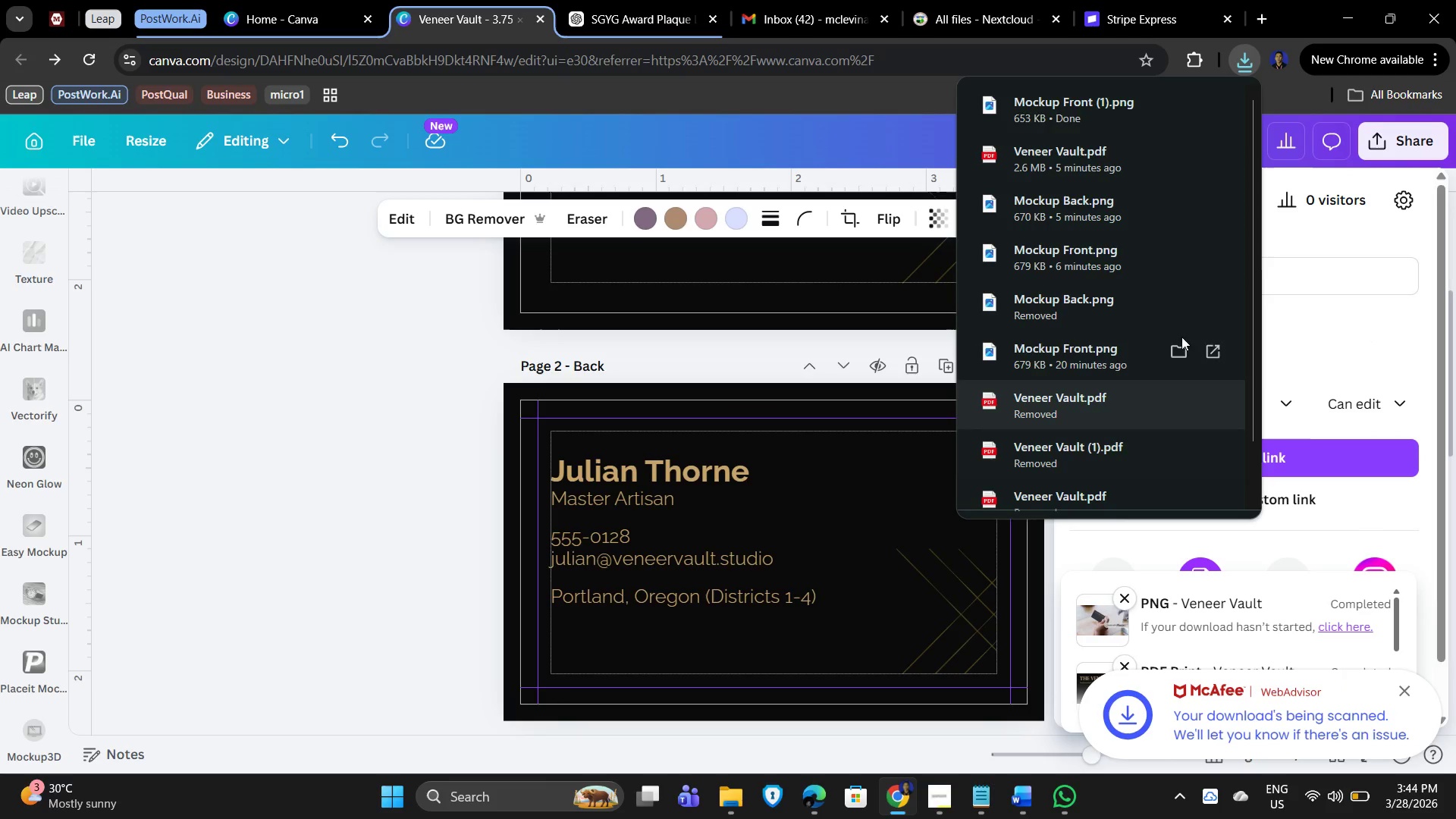 
wait(6.09)
 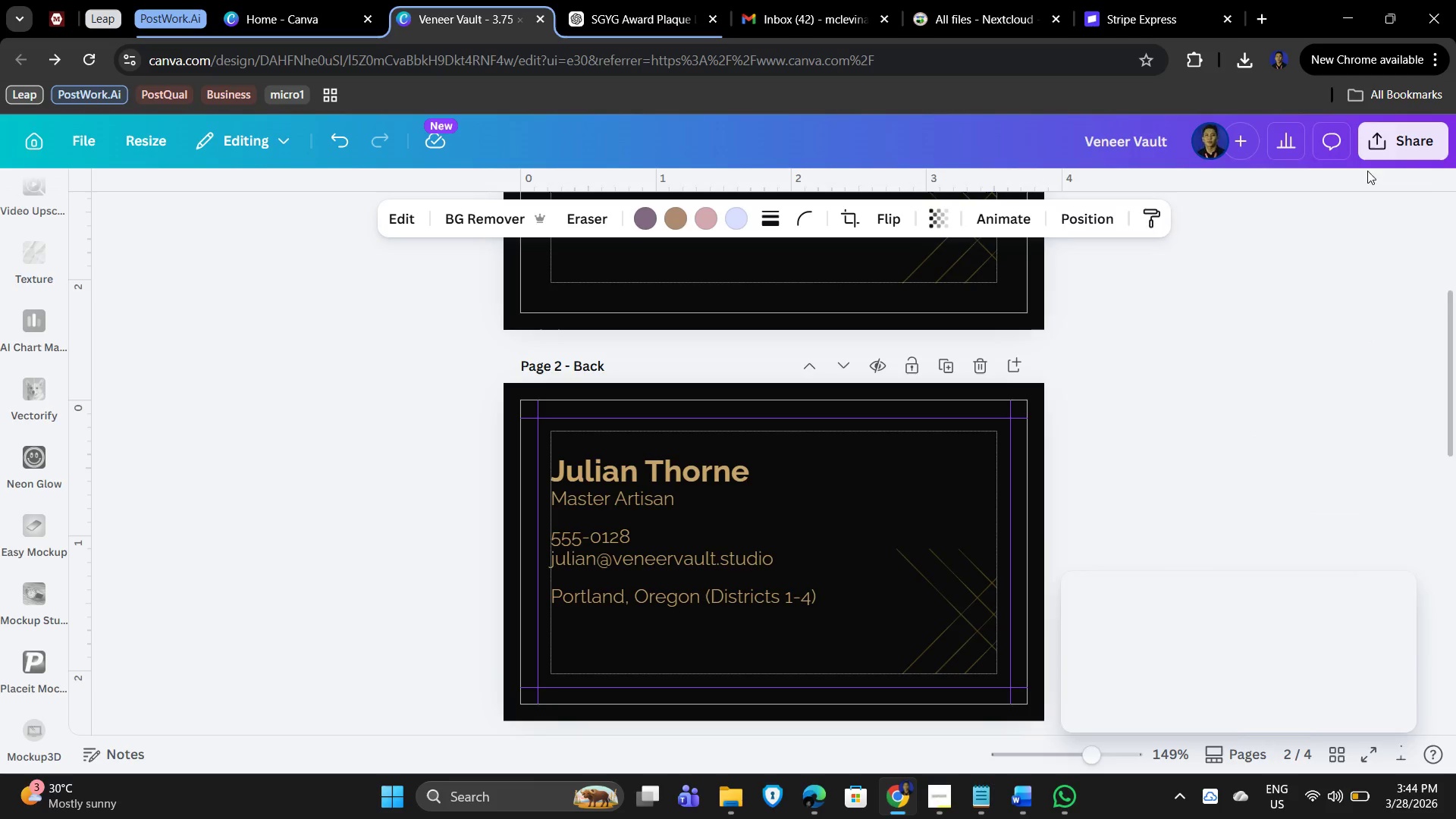 
left_click([1423, 339])
 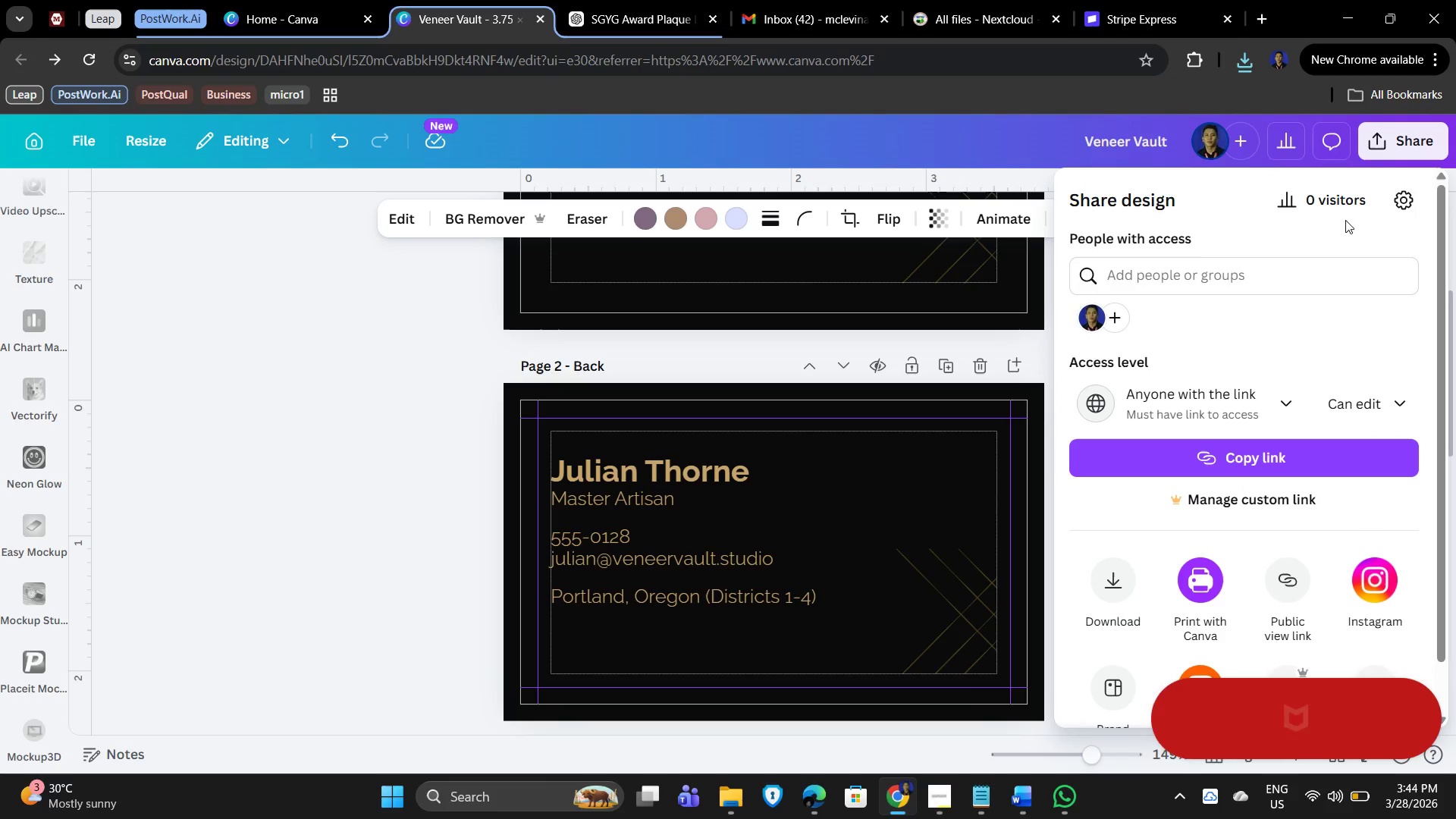 
left_click([1379, 143])
 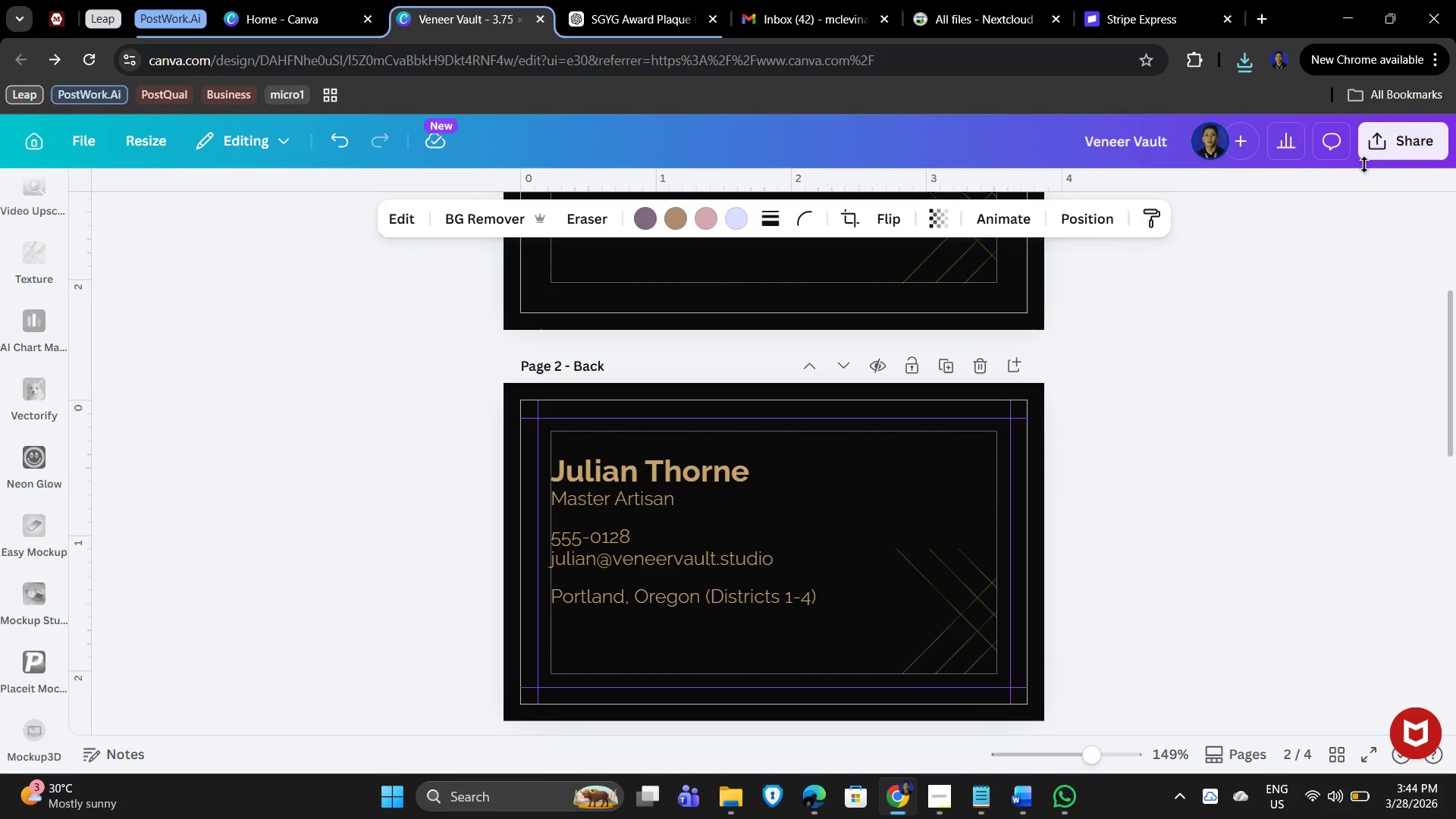 
left_click([1395, 134])
 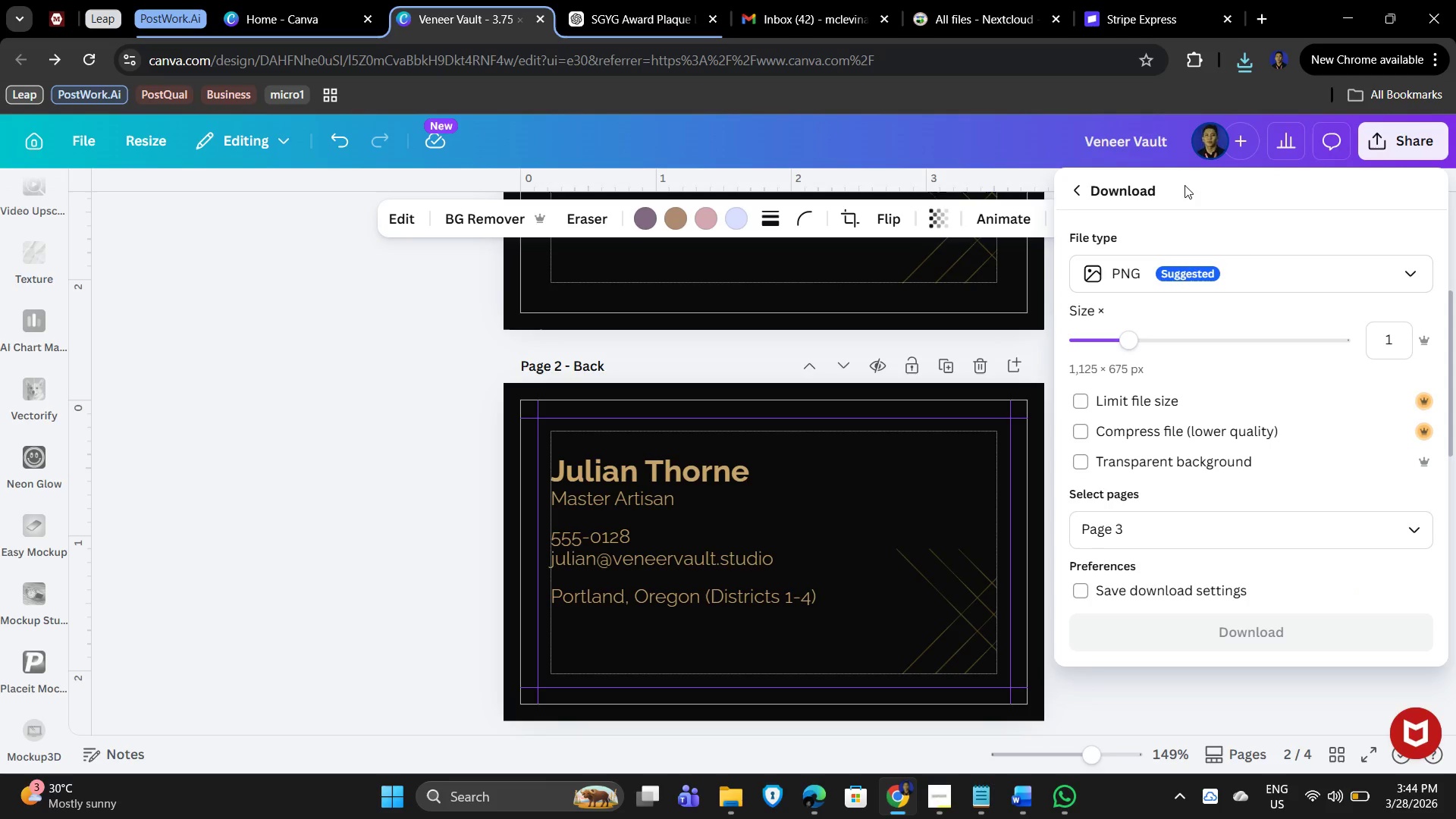 
left_click([1289, 283])
 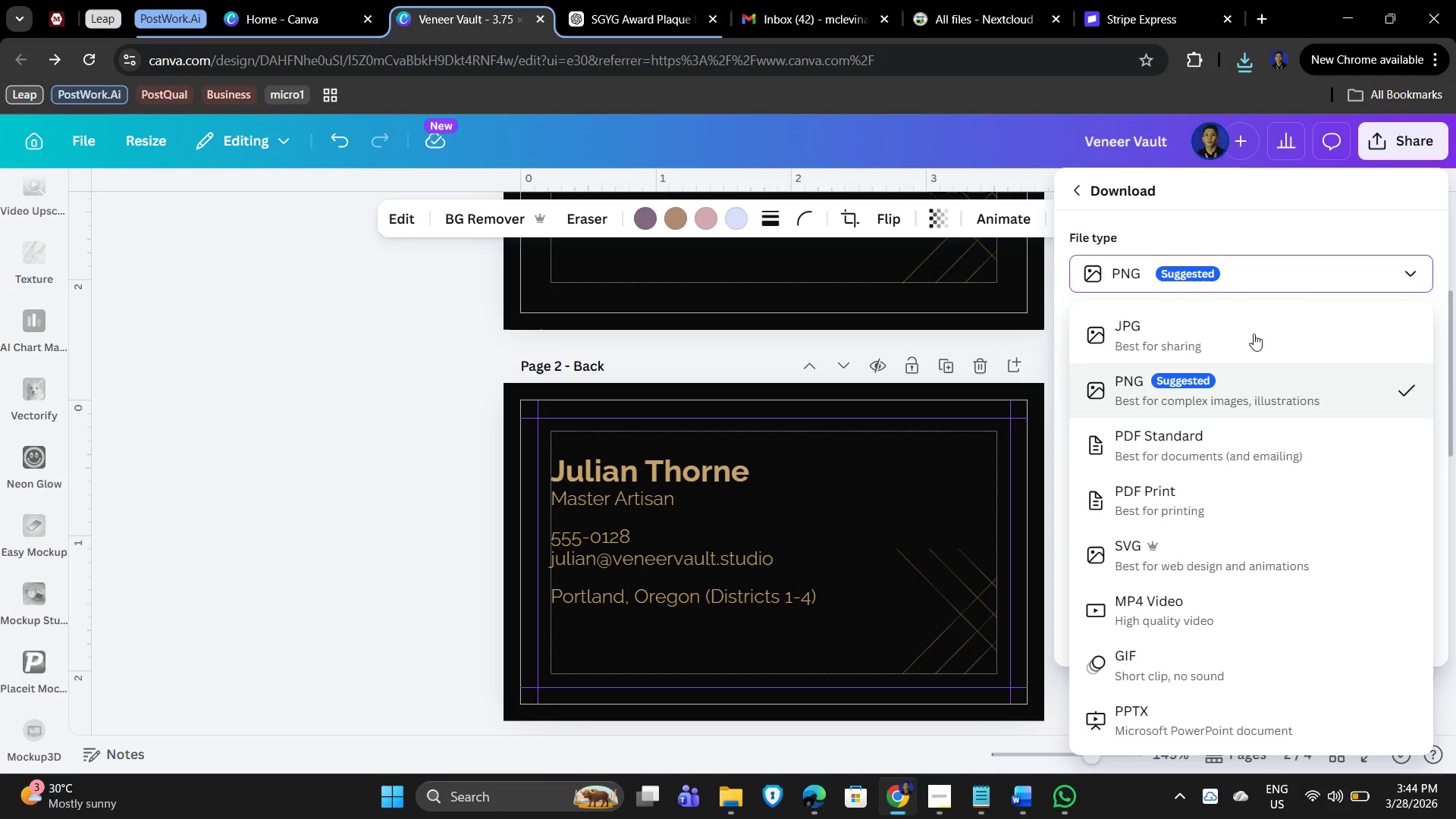 
left_click([1311, 277])
 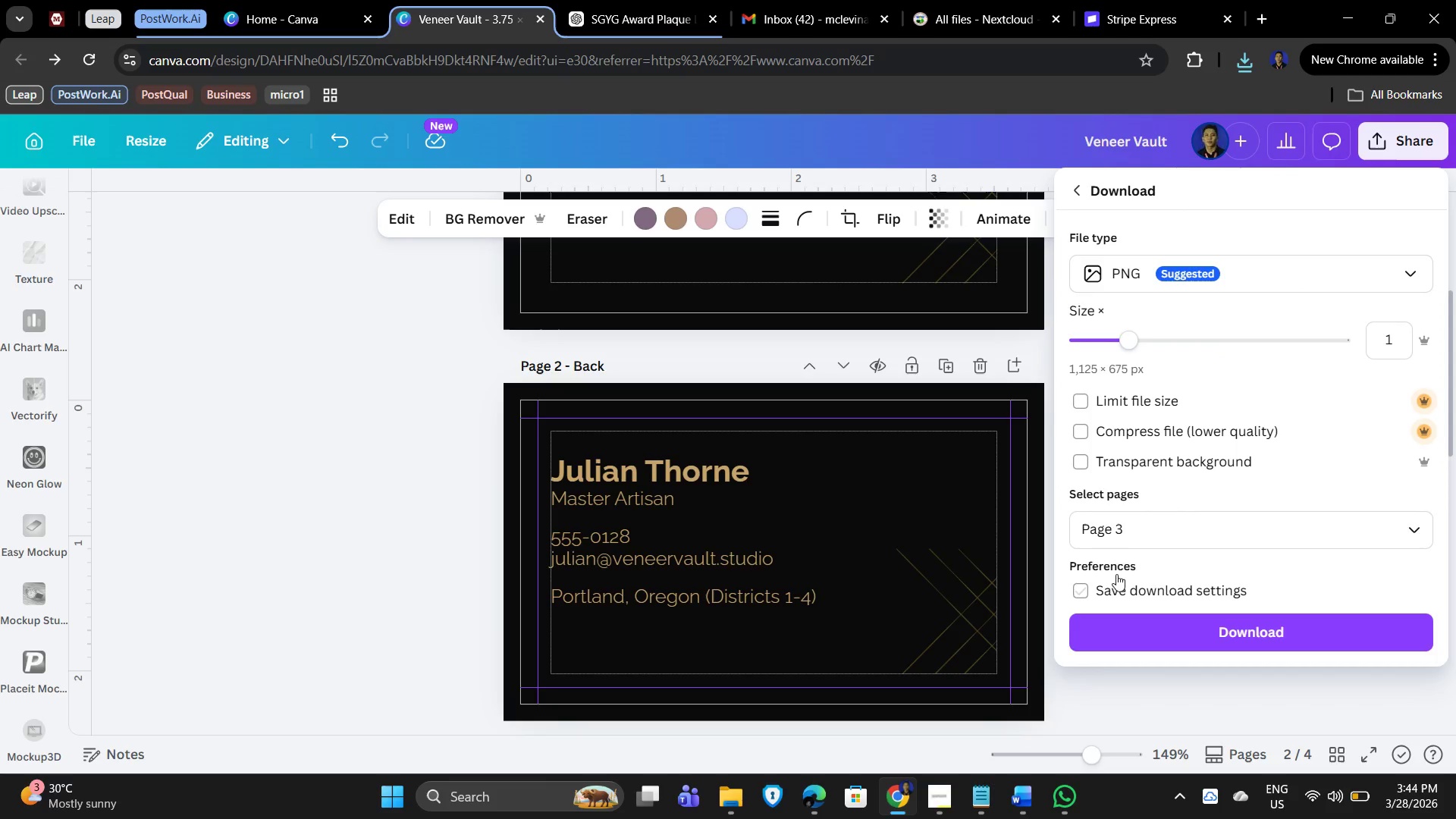 
left_click([1214, 539])
 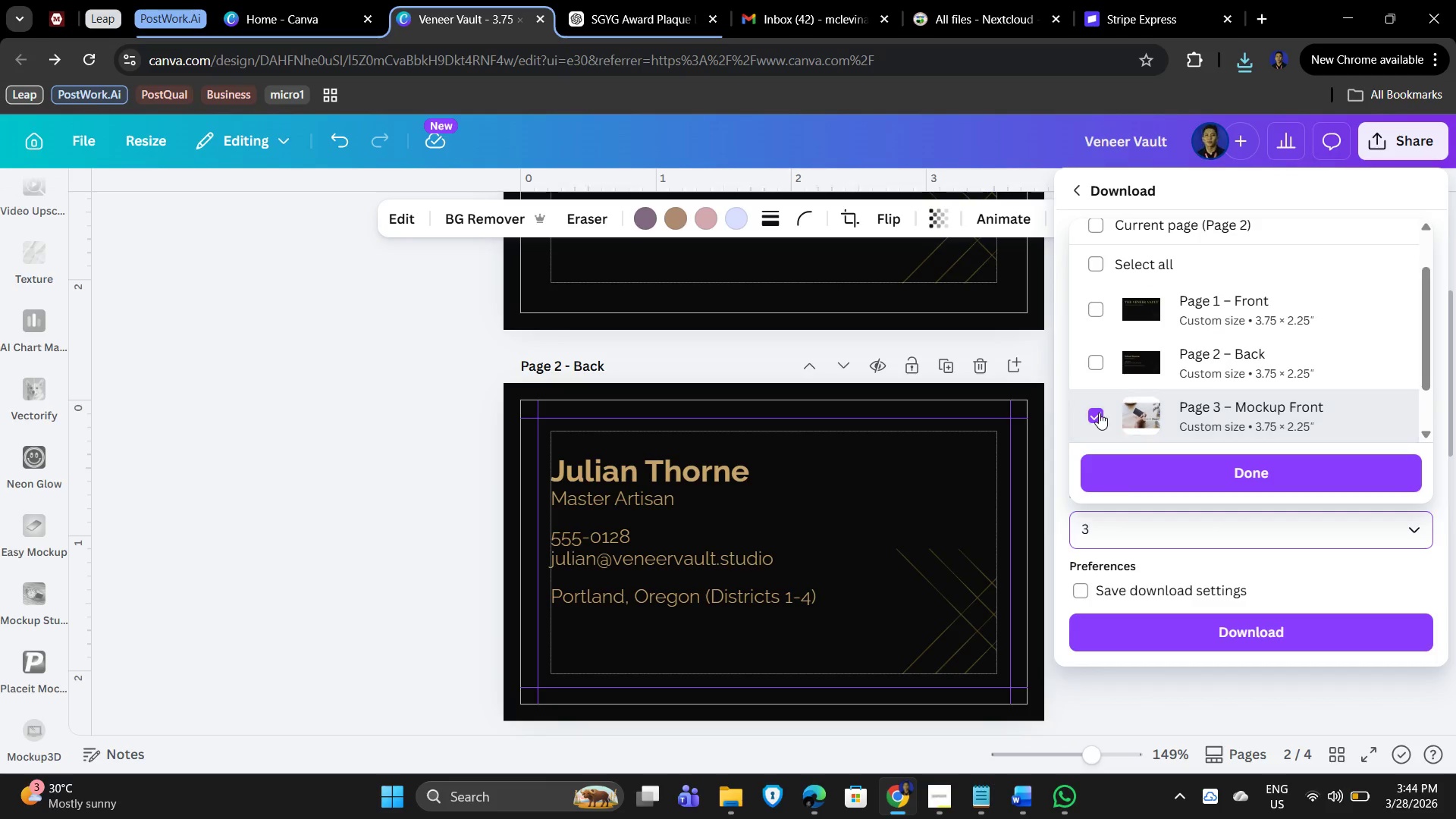 
left_click([1090, 410])
 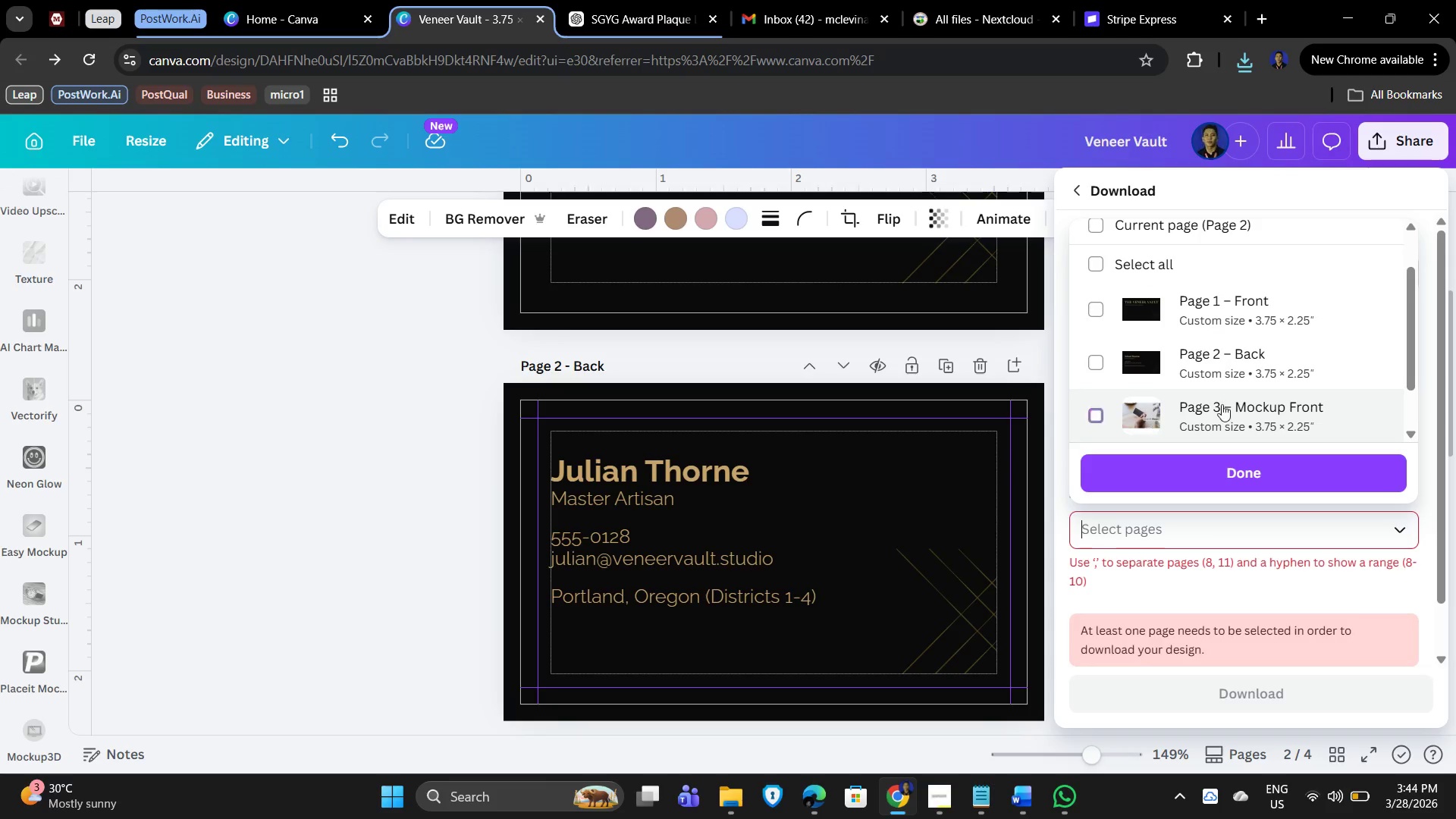 
scroll: coordinate [1239, 381], scroll_direction: down, amount: 2.0
 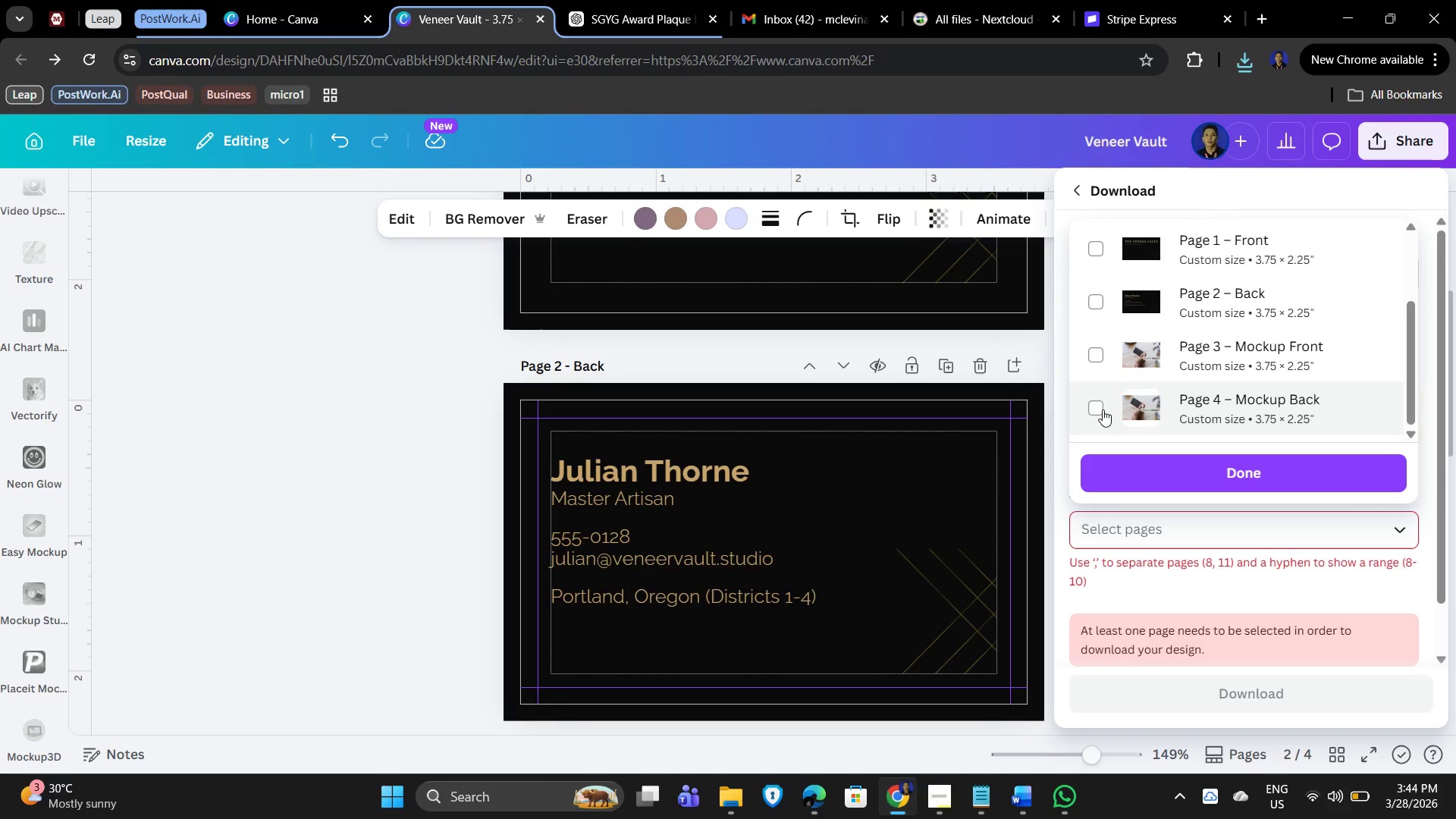 
left_click([1094, 408])
 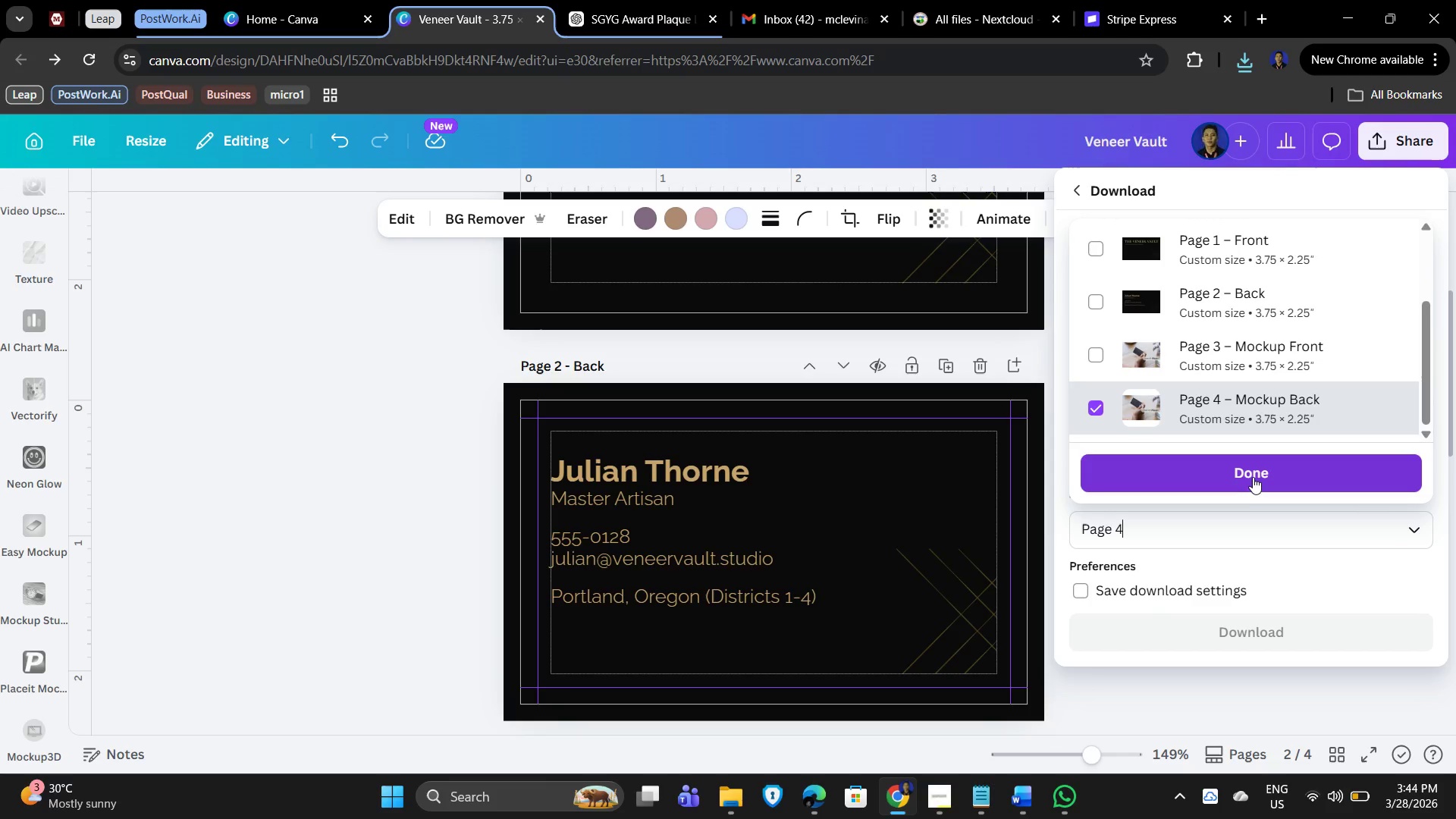 
left_click([1254, 476])
 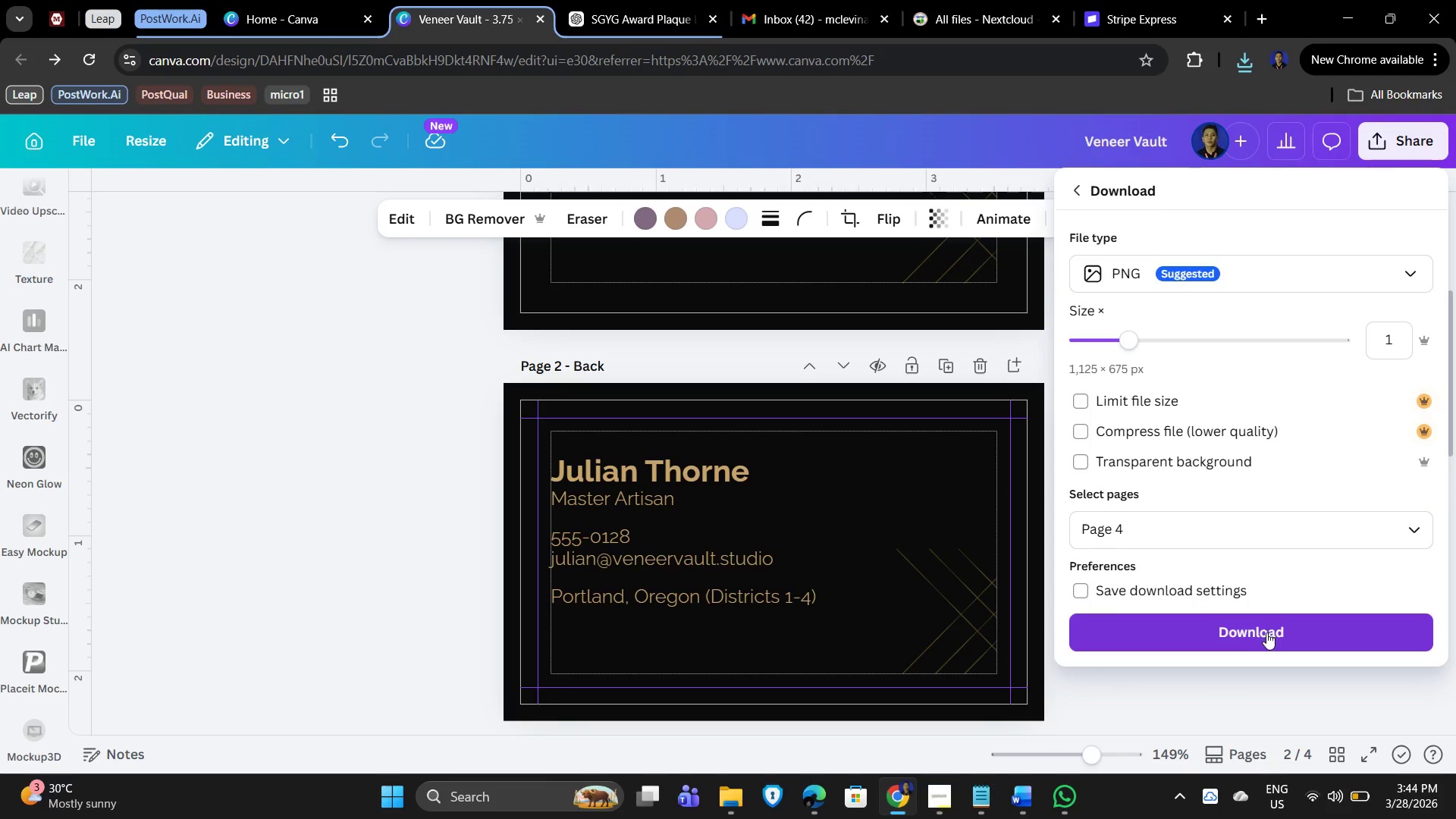 
left_click([1268, 632])
 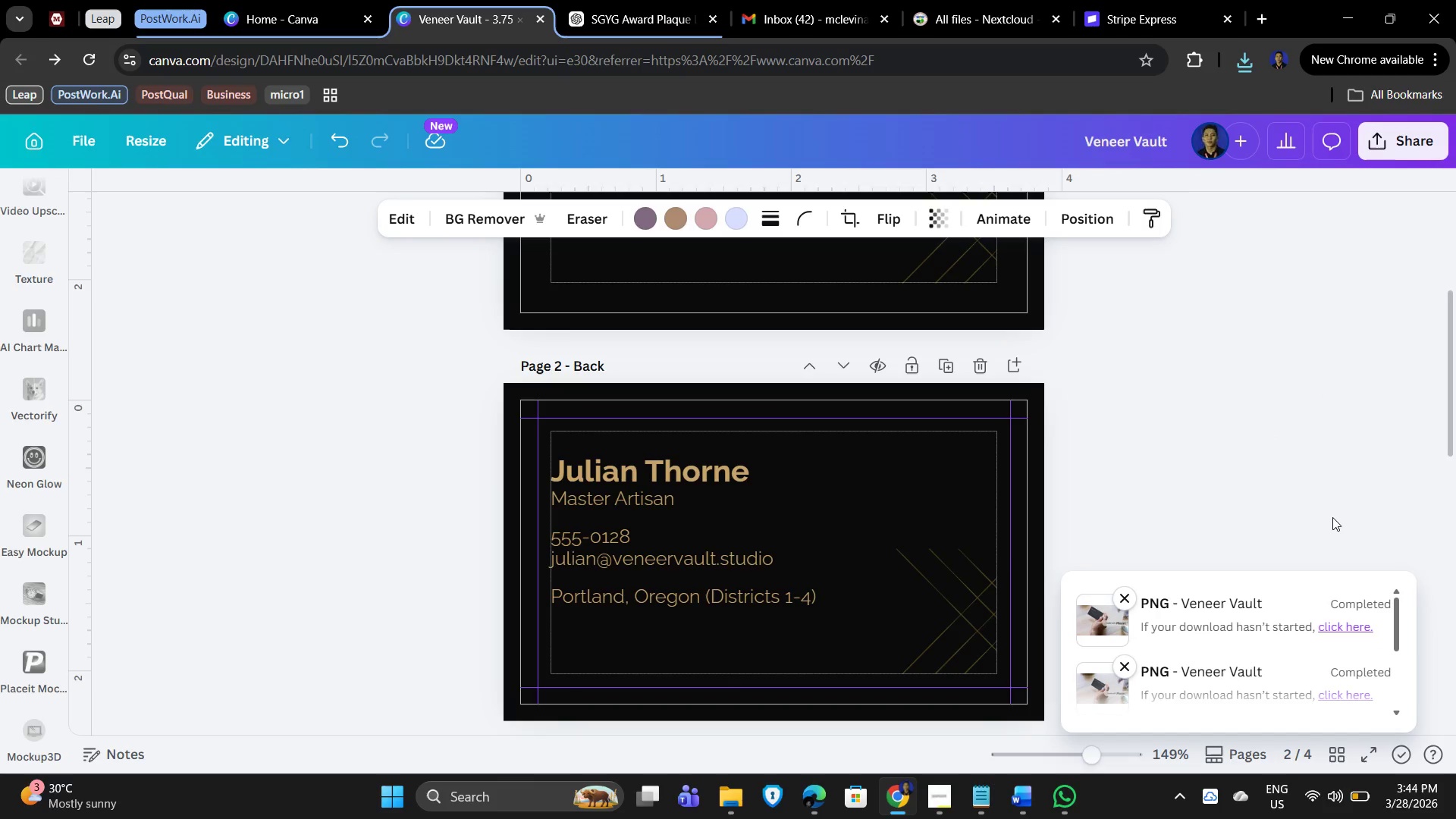 